 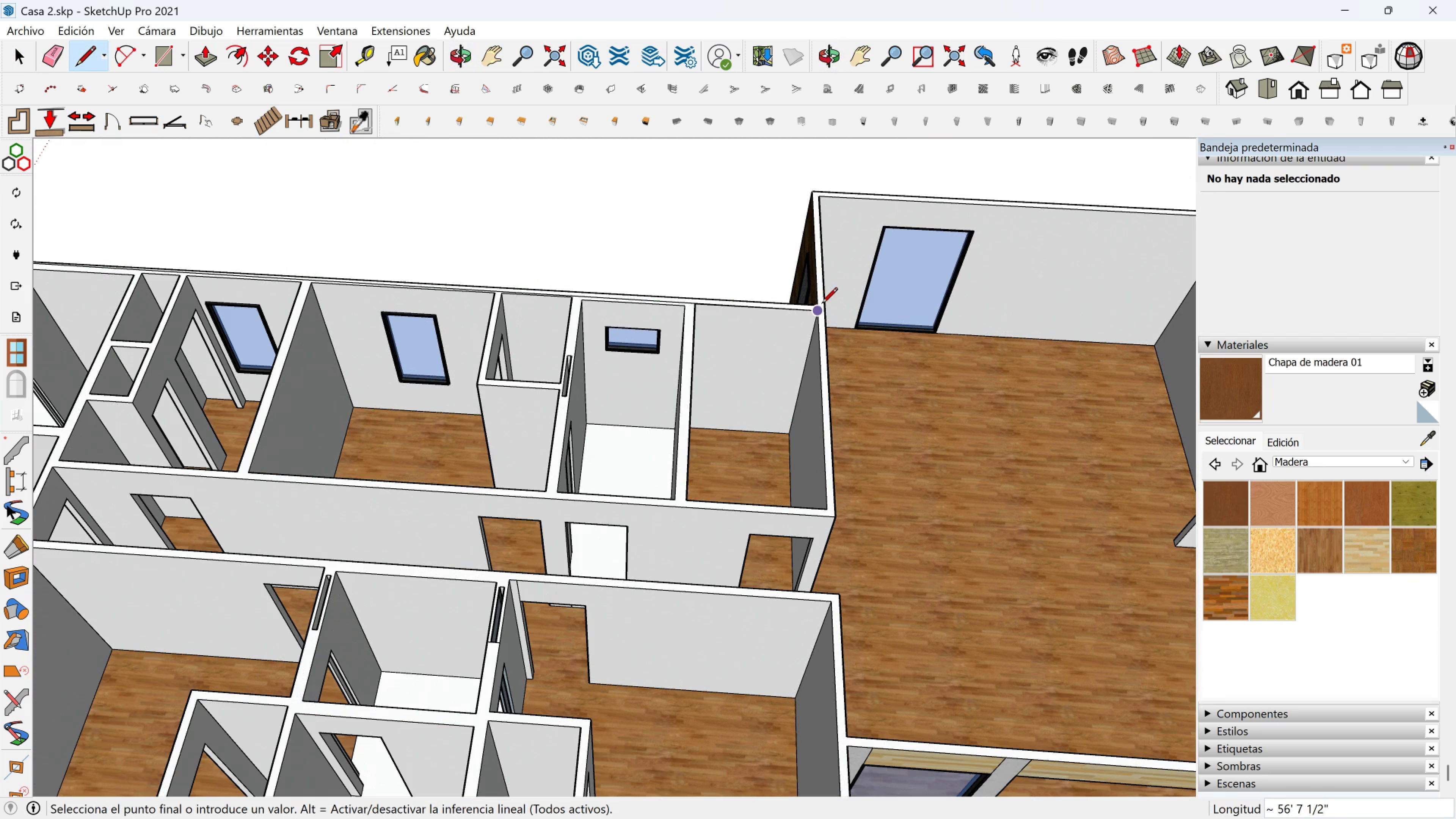 
left_click([821, 295])
 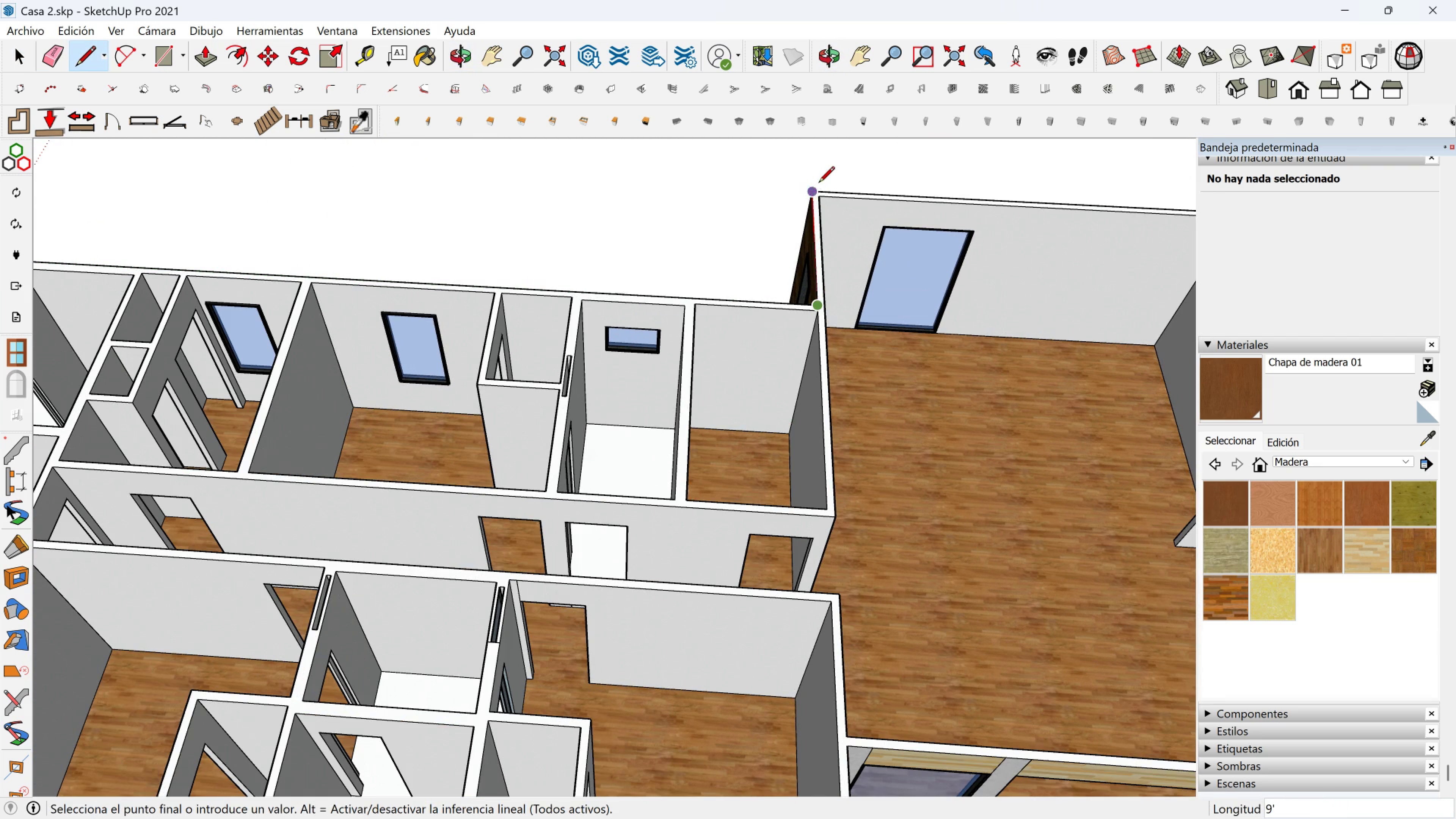 
scroll: coordinate [818, 182], scroll_direction: up, amount: 2.0
 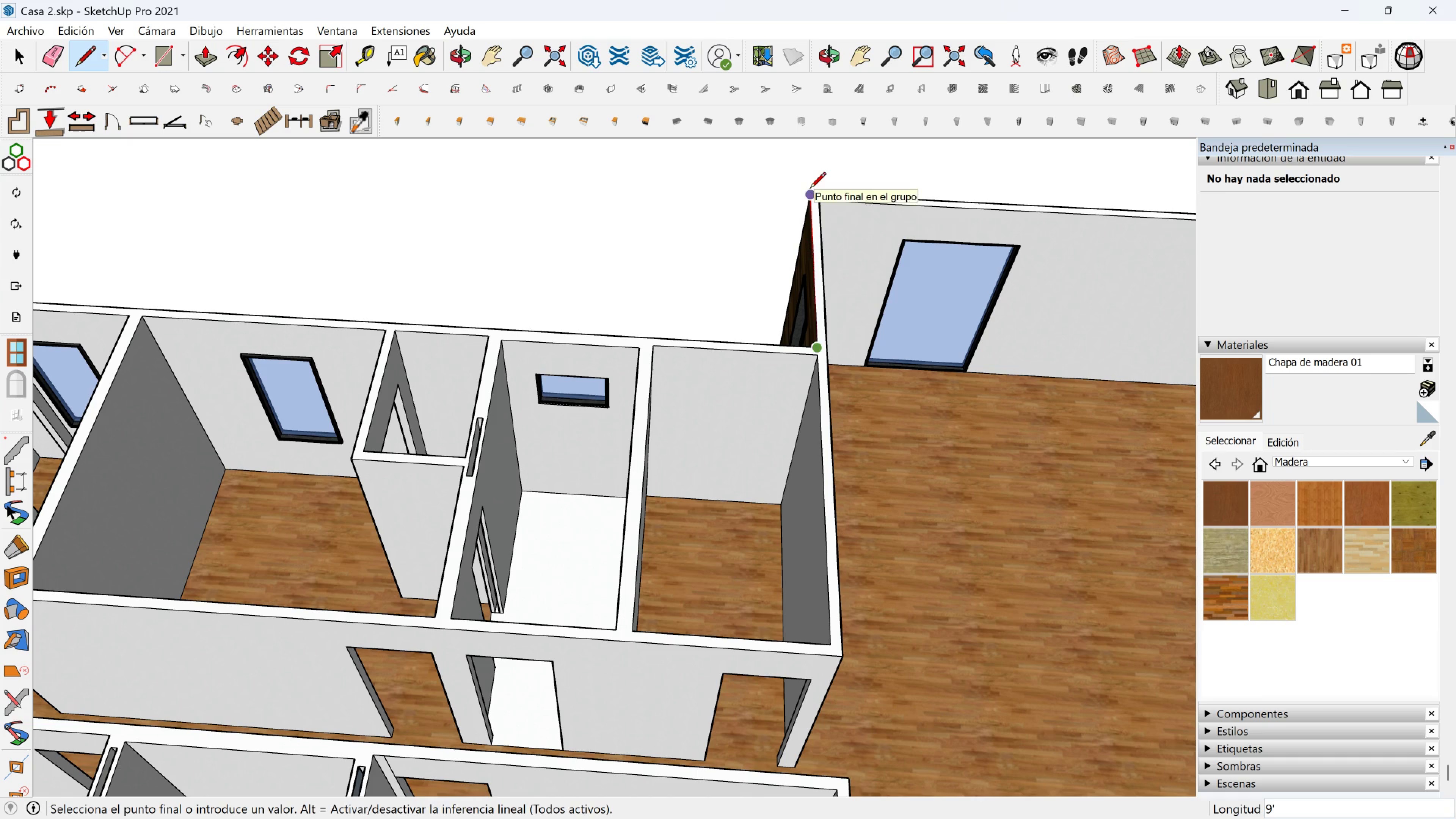 
left_click([810, 189])
 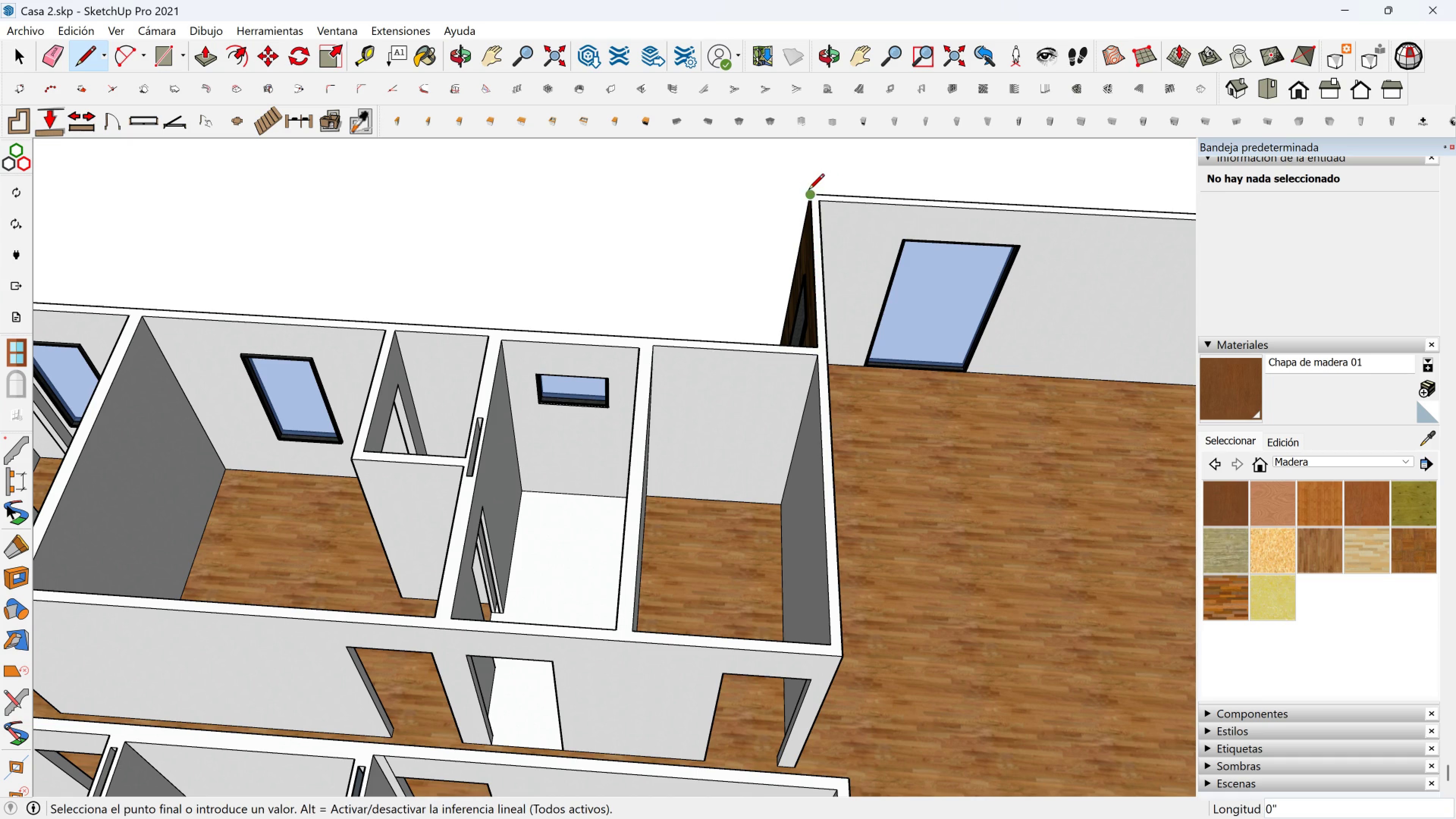 
left_click([808, 191])
 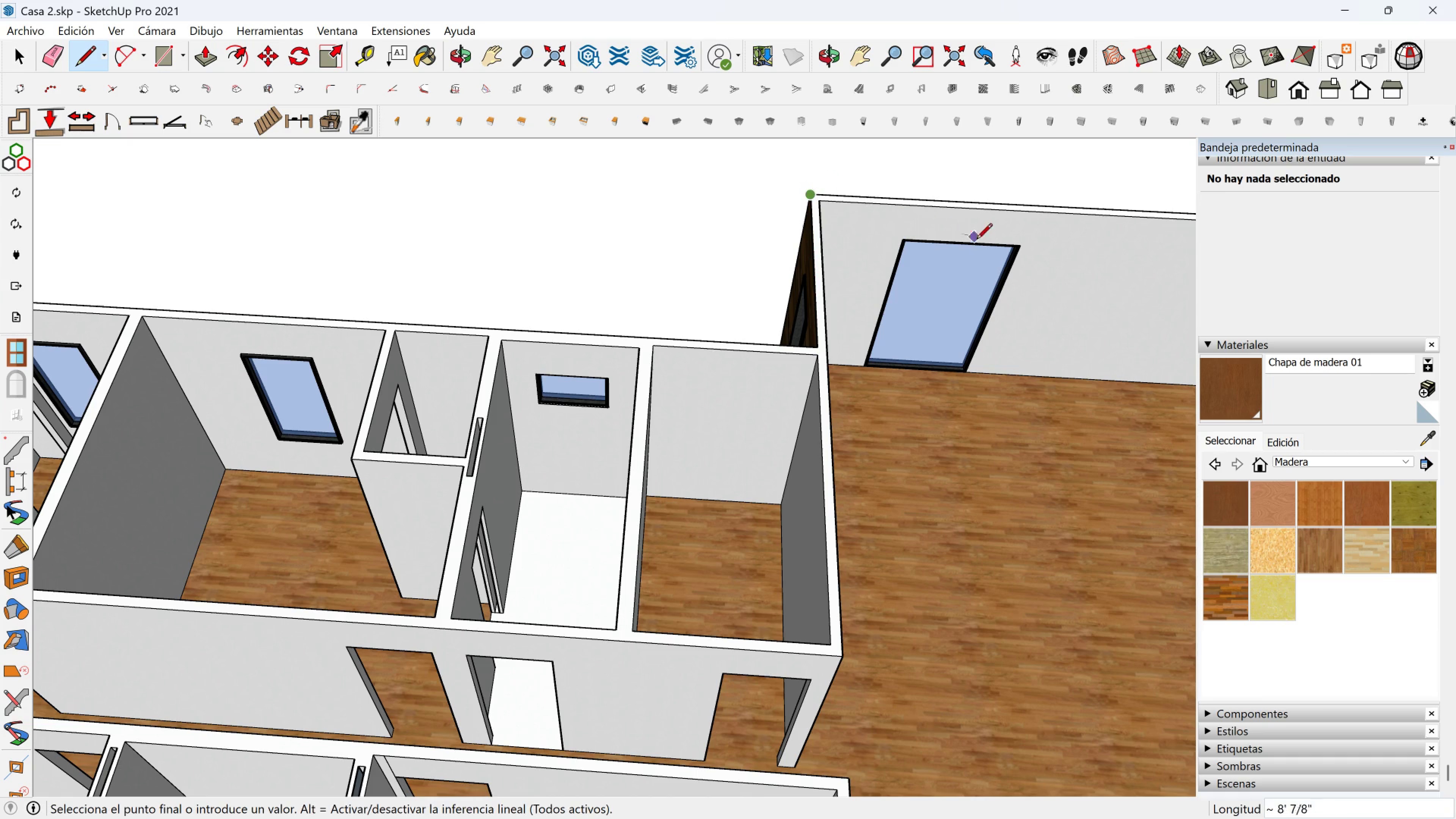 
scroll: coordinate [960, 245], scroll_direction: down, amount: 3.0